 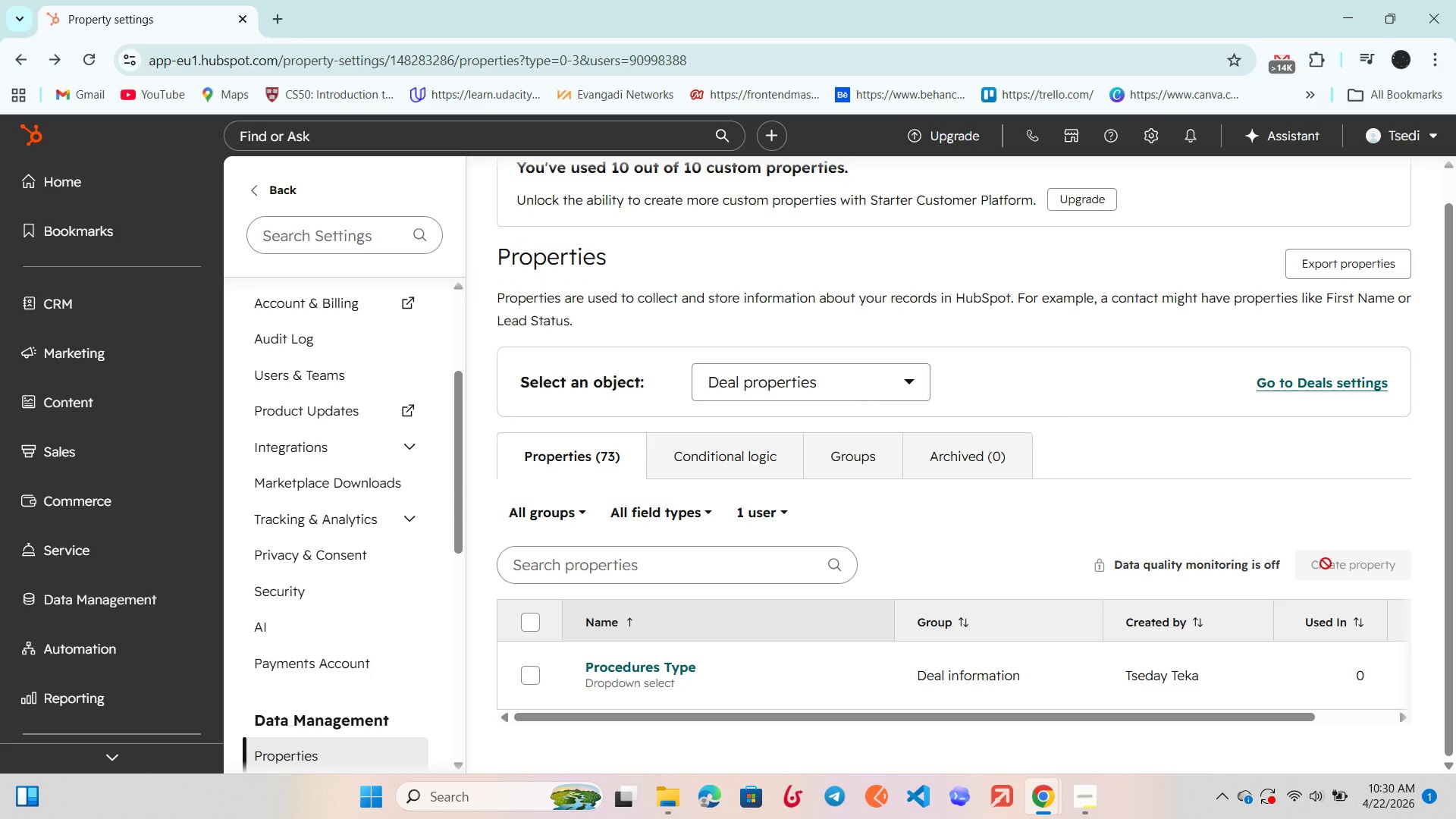 
scroll: coordinate [780, 641], scroll_direction: down, amount: 5.0
 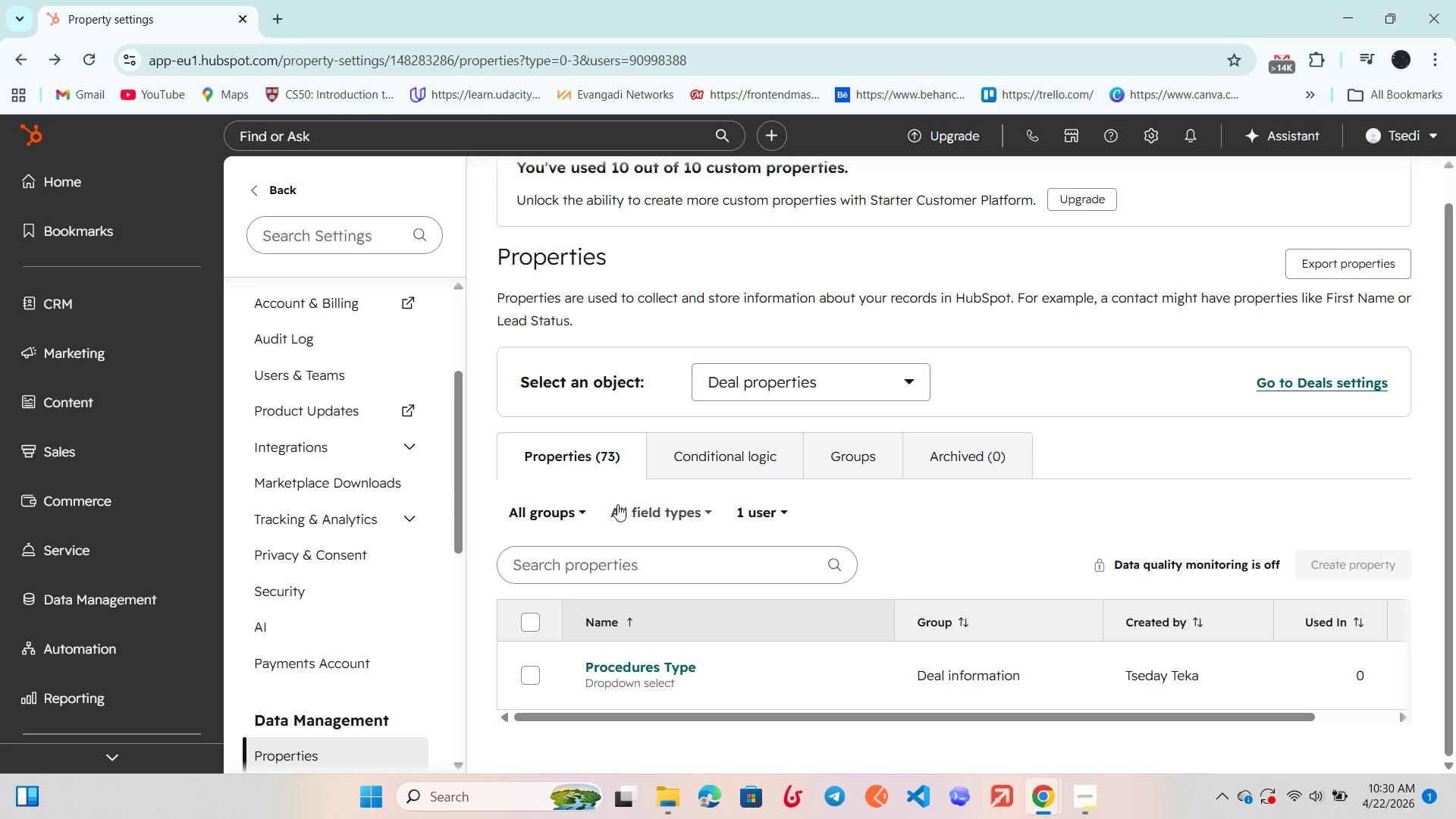 
left_click([551, 515])
 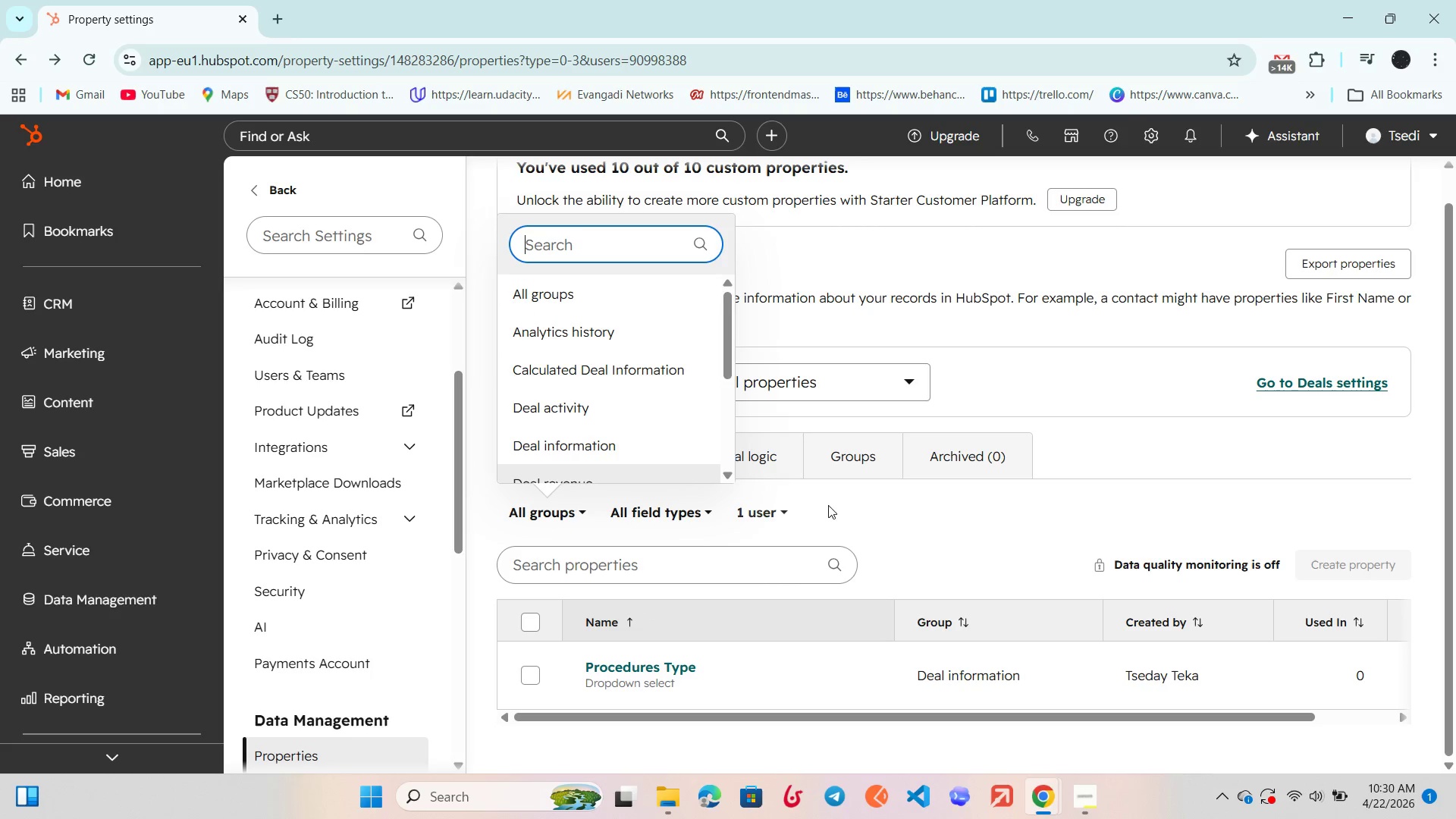 
left_click([783, 514])
 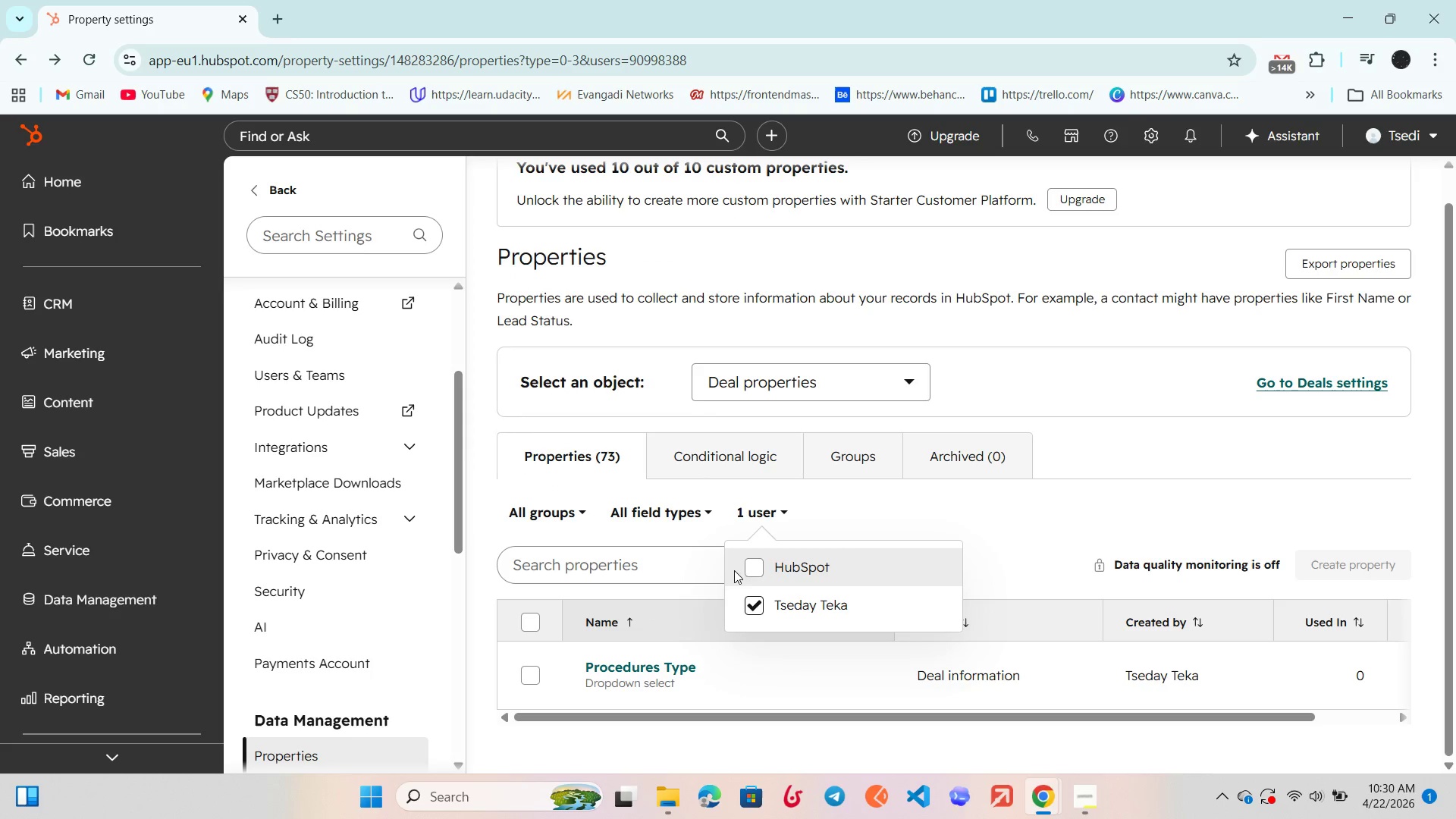 
left_click([744, 566])
 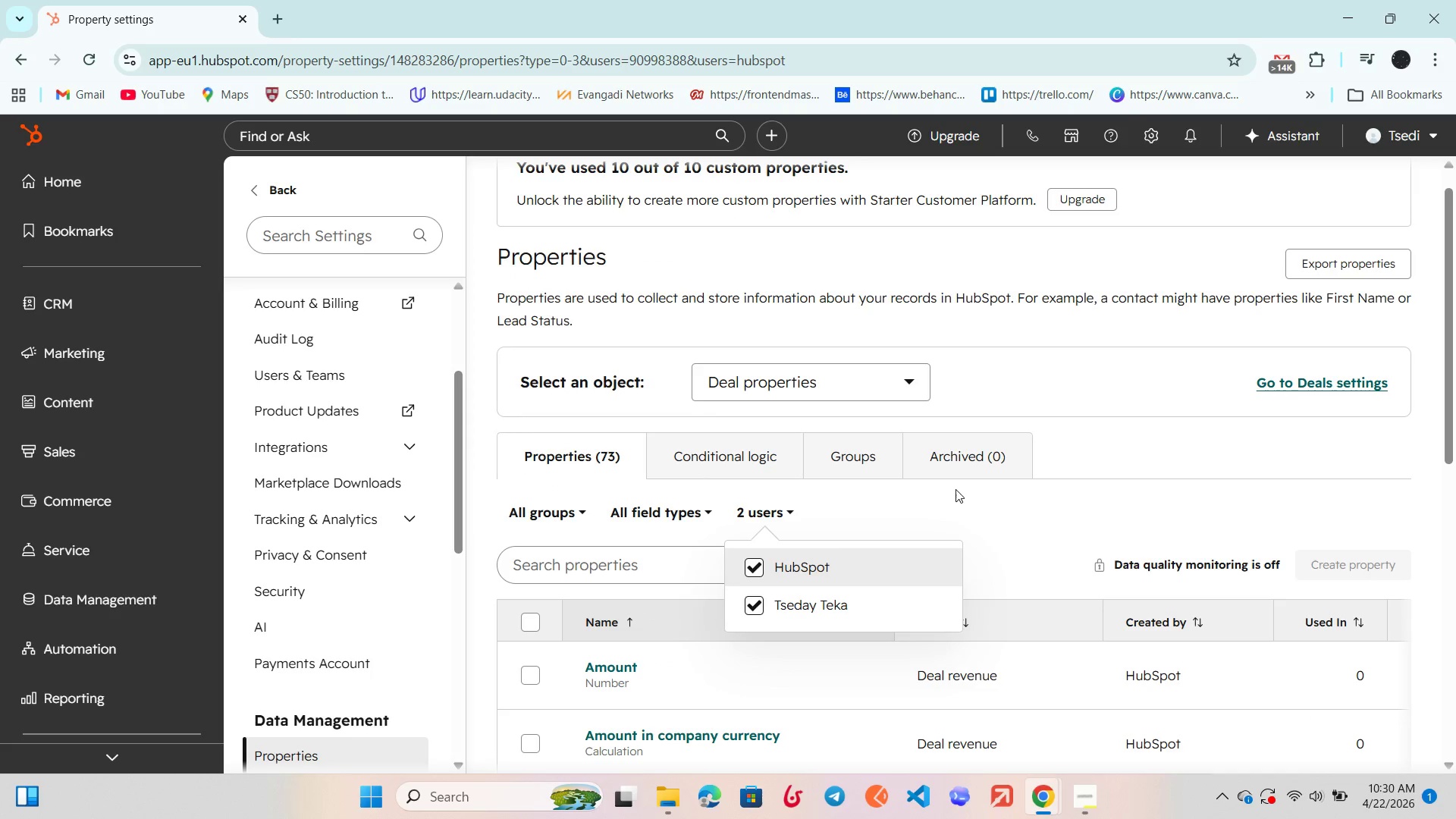 
left_click([956, 489])
 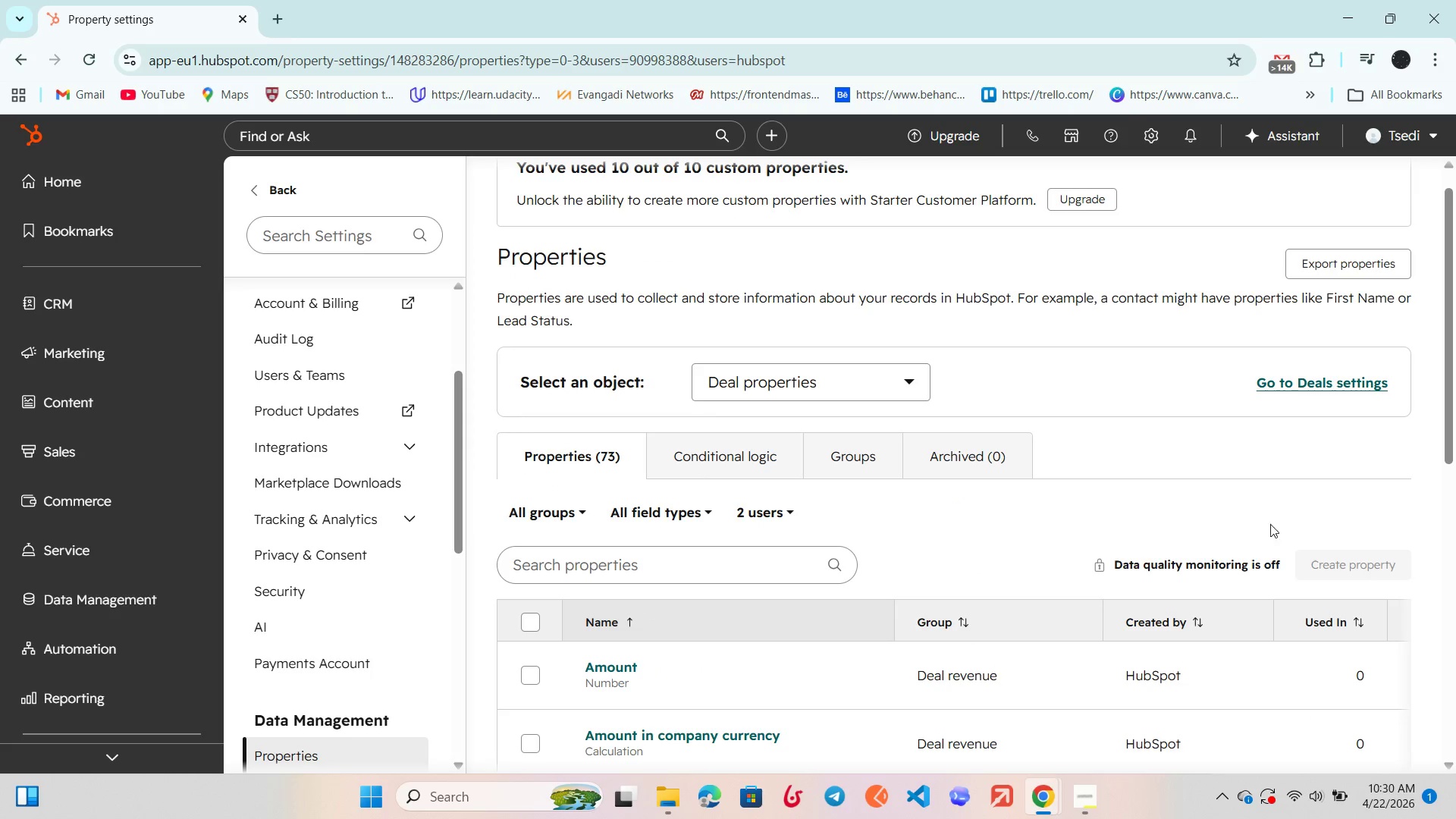 
mouse_move([1348, 564])
 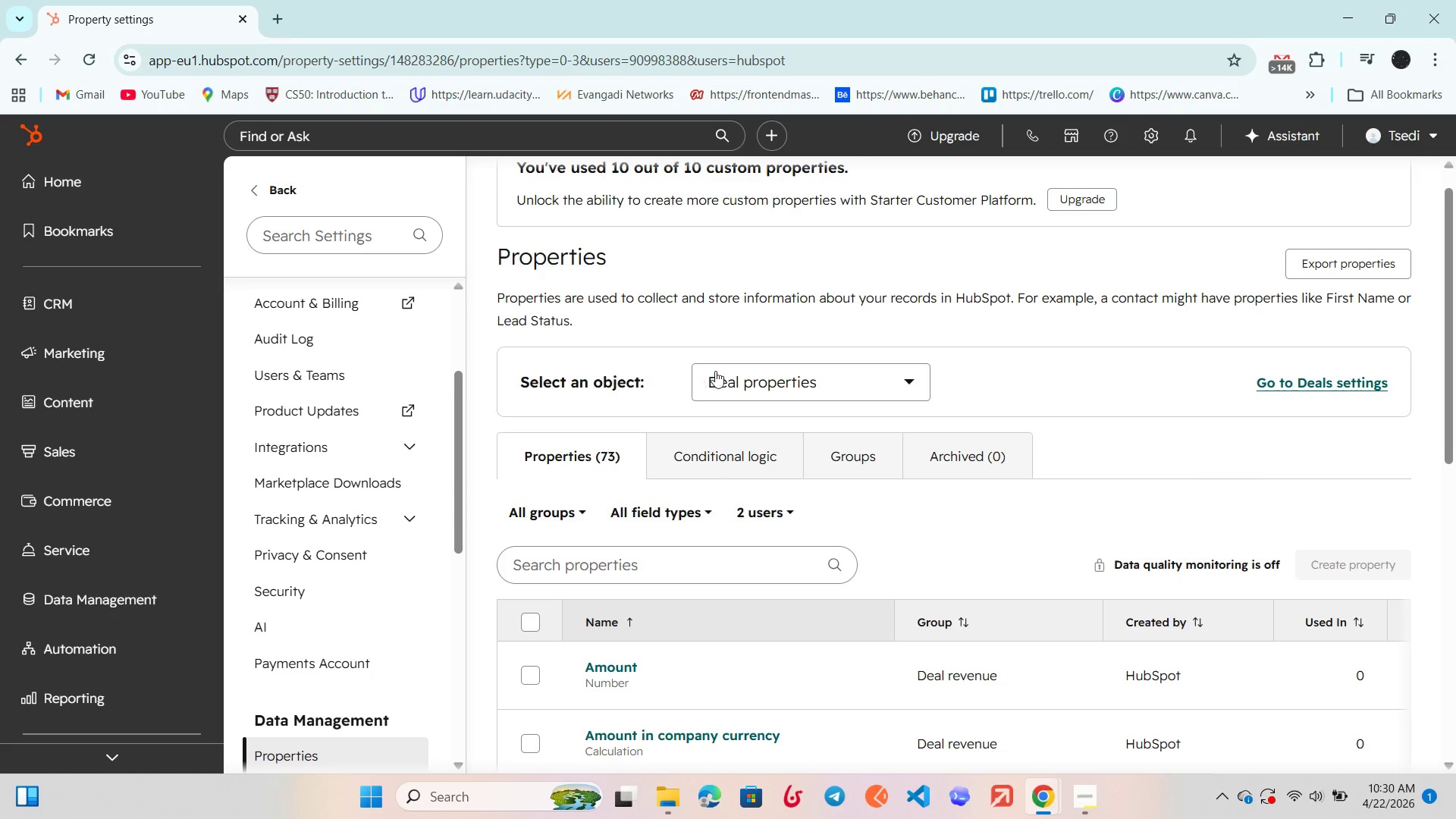 
left_click([733, 372])
 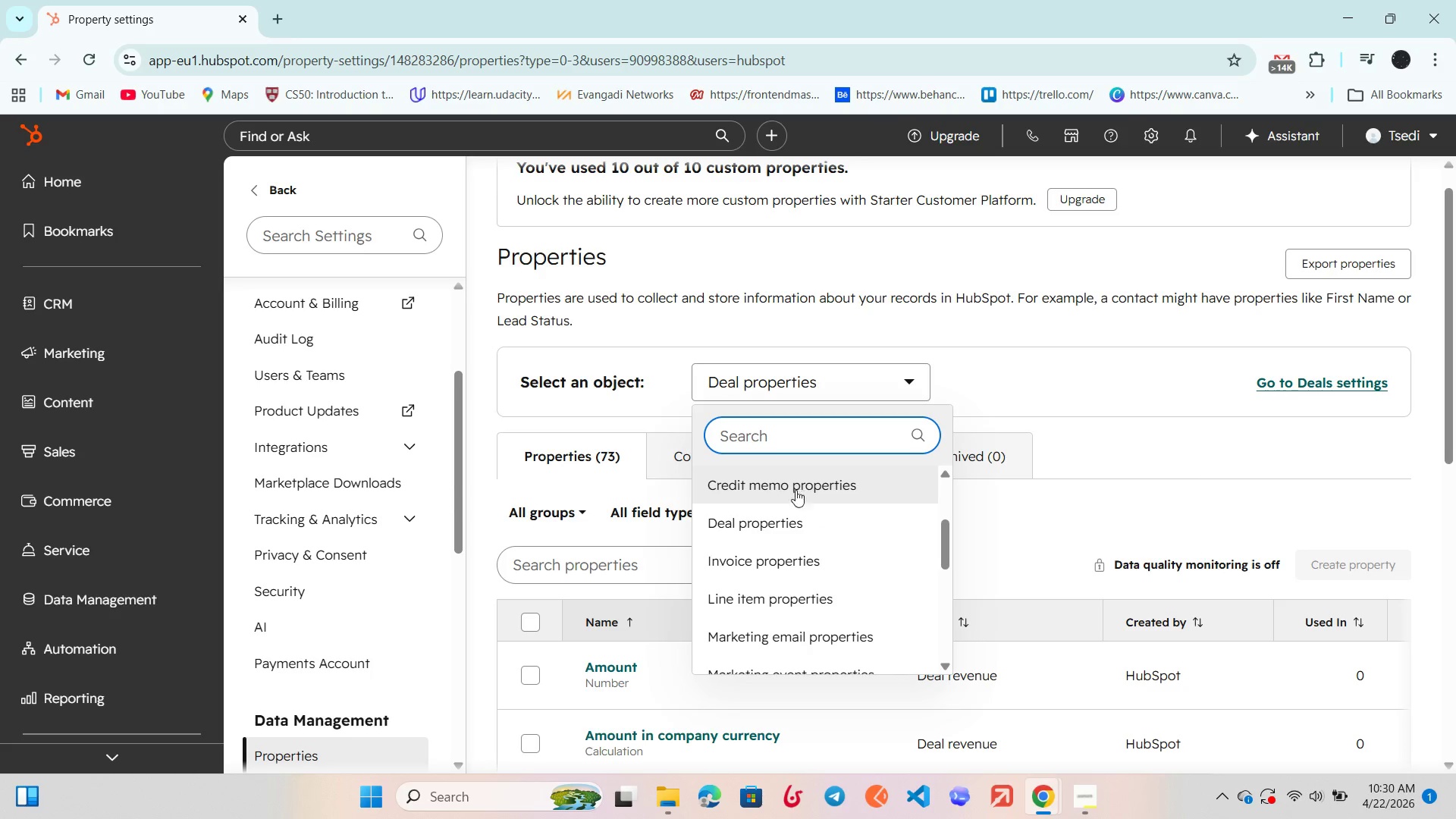 
scroll: coordinate [802, 500], scroll_direction: up, amount: 7.0
 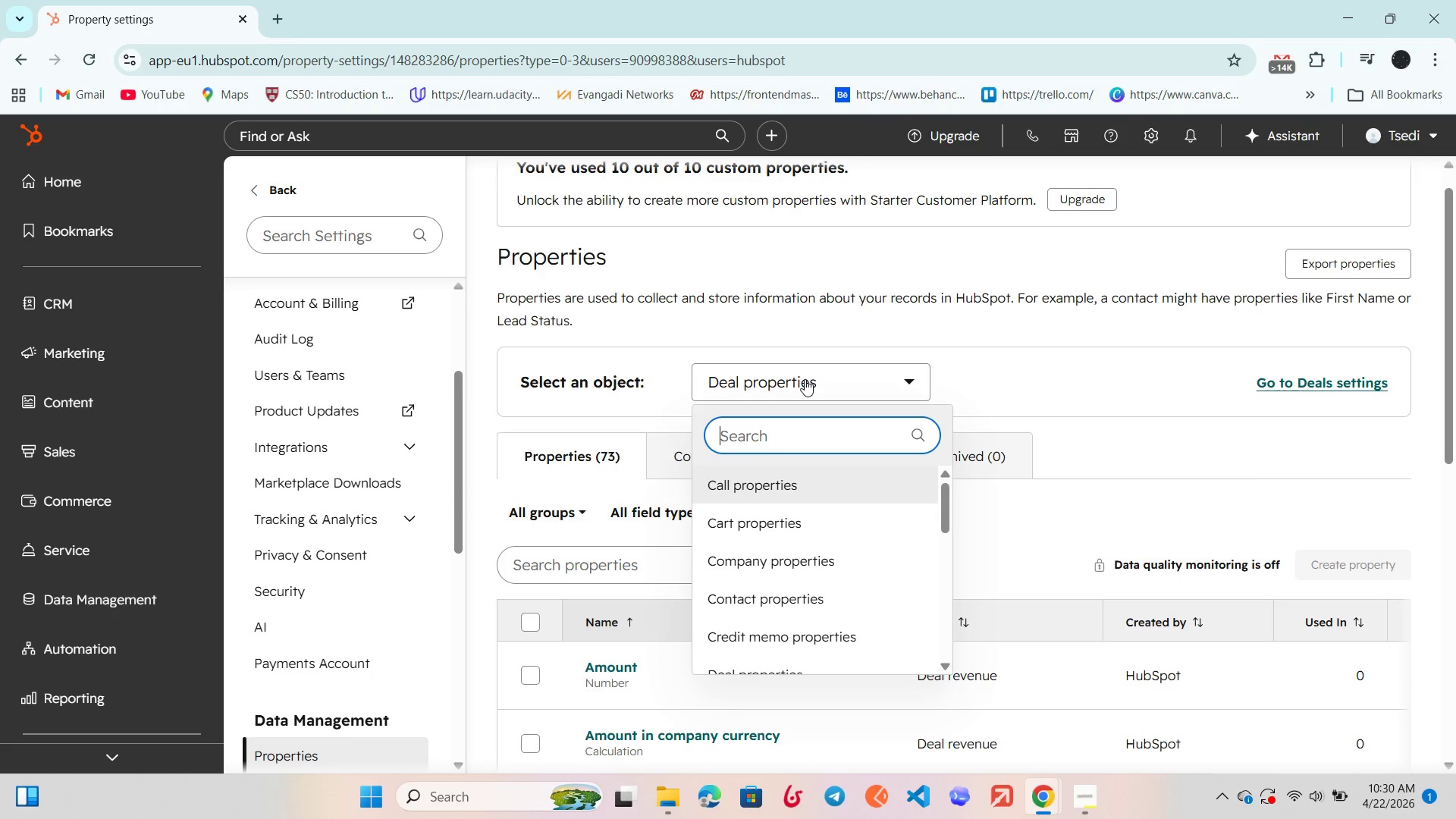 
double_click([805, 379])
 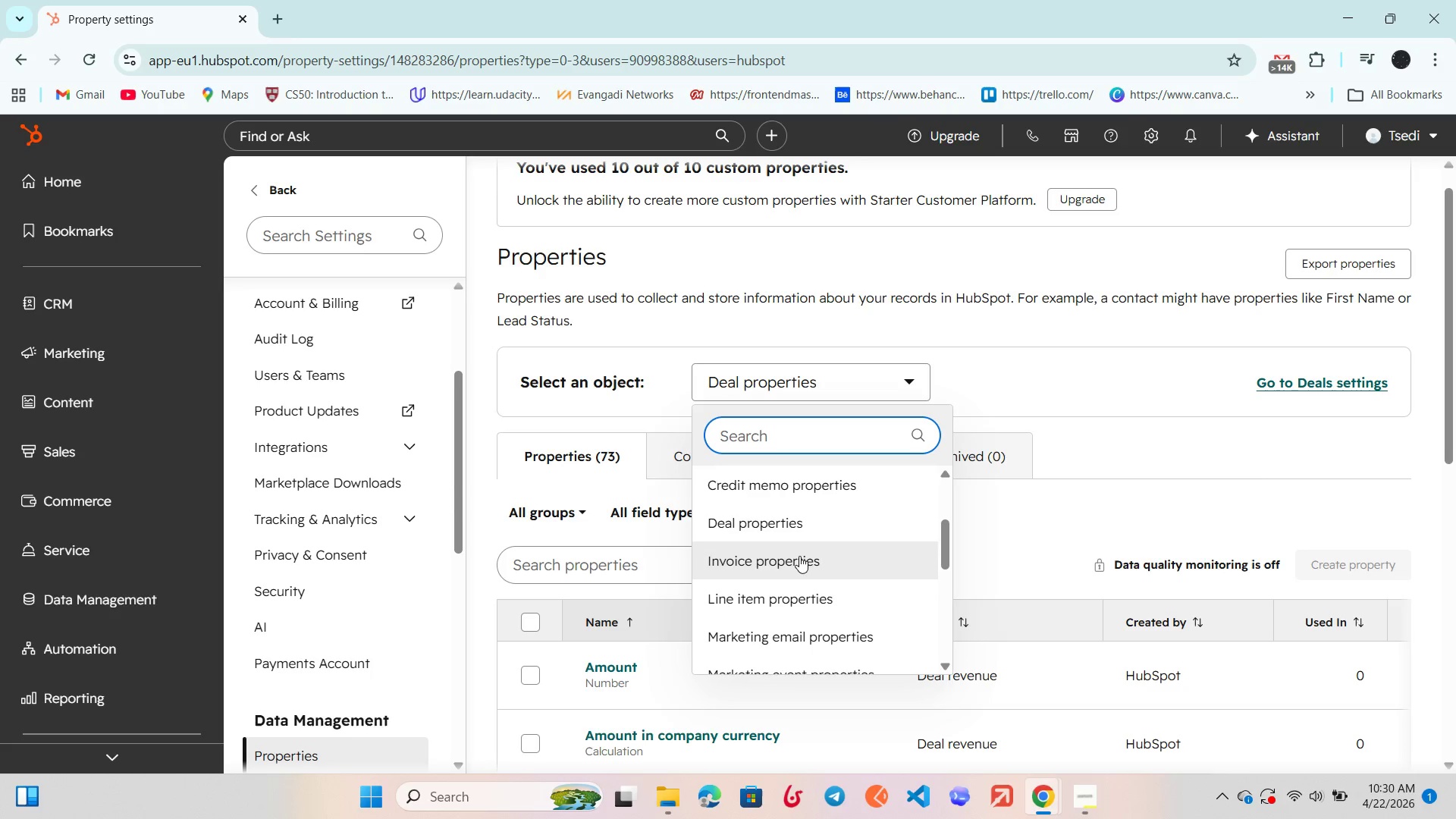 
scroll: coordinate [799, 558], scroll_direction: down, amount: 3.0
 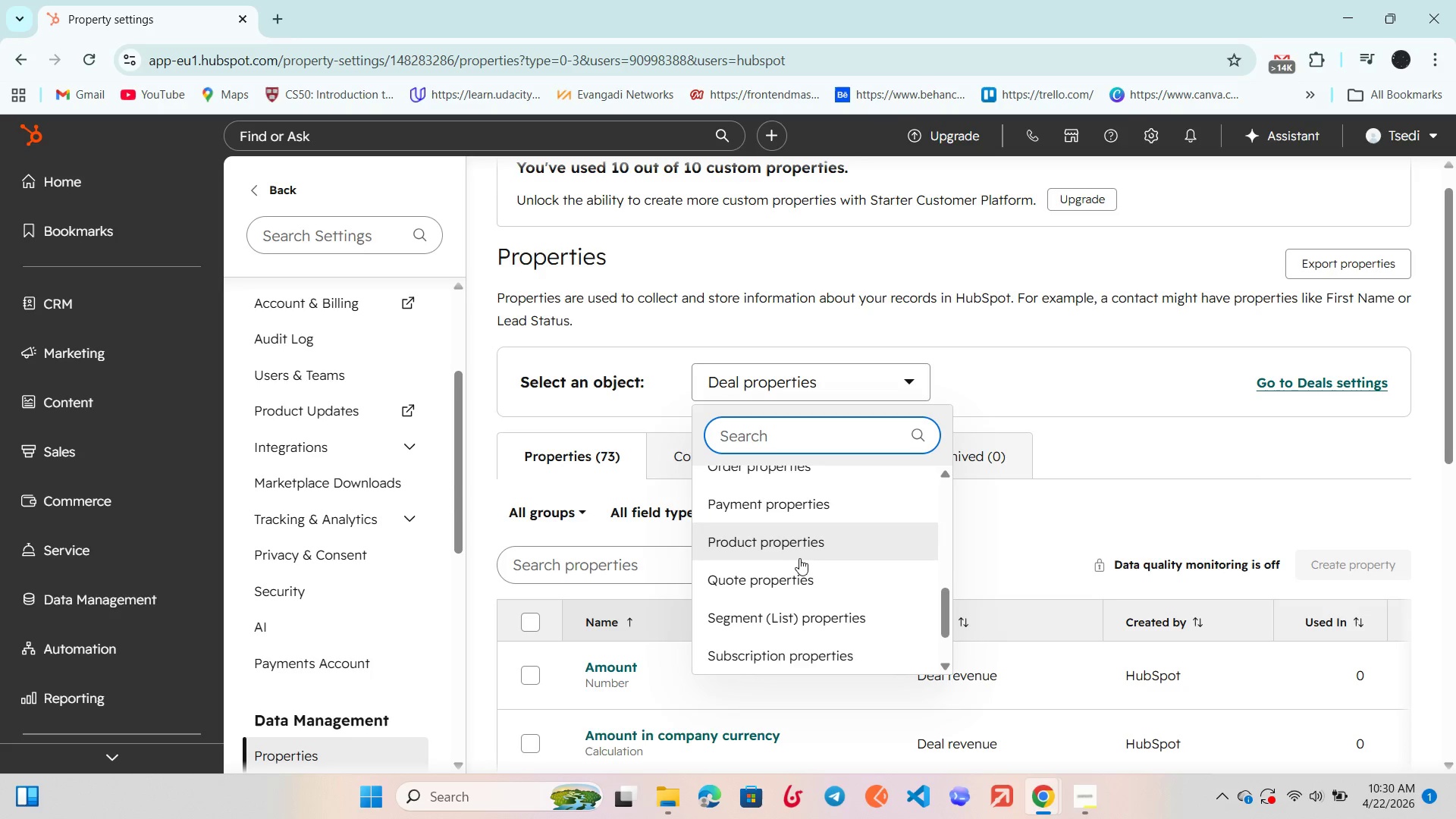 
scroll: coordinate [799, 558], scroll_direction: up, amount: 2.0
 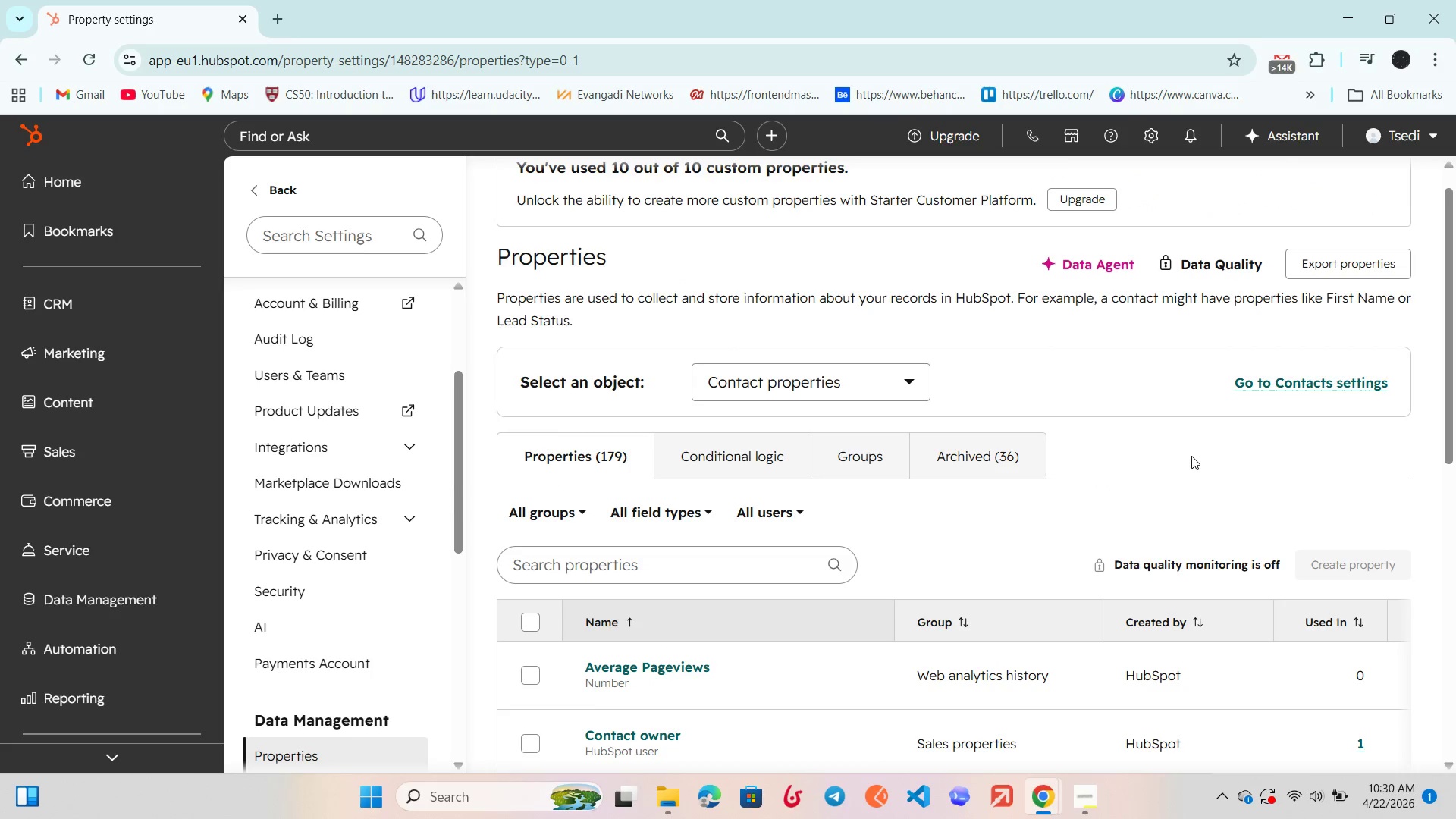 
scroll: coordinate [938, 515], scroll_direction: down, amount: 3.0
 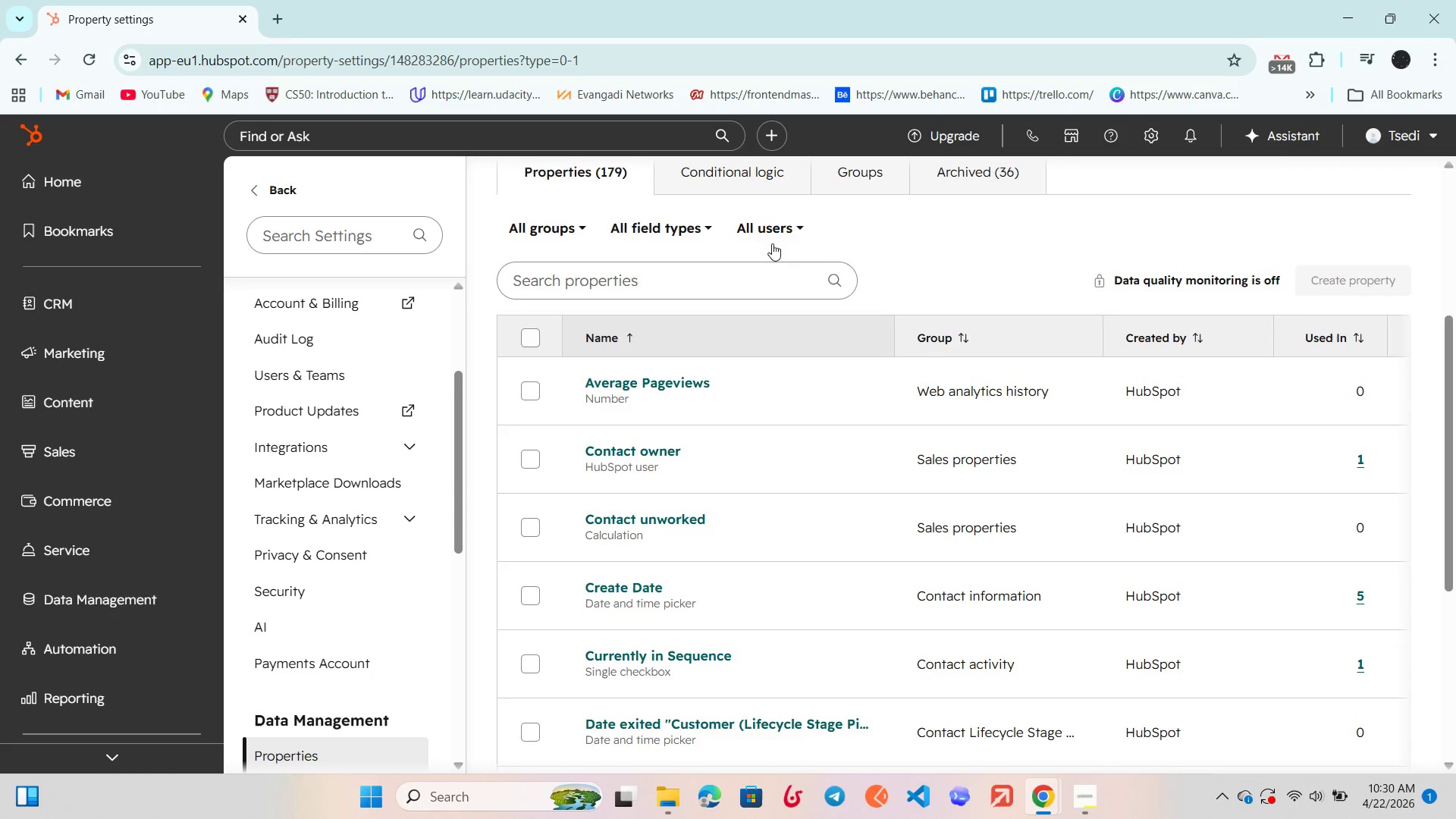 
left_click([770, 219])
 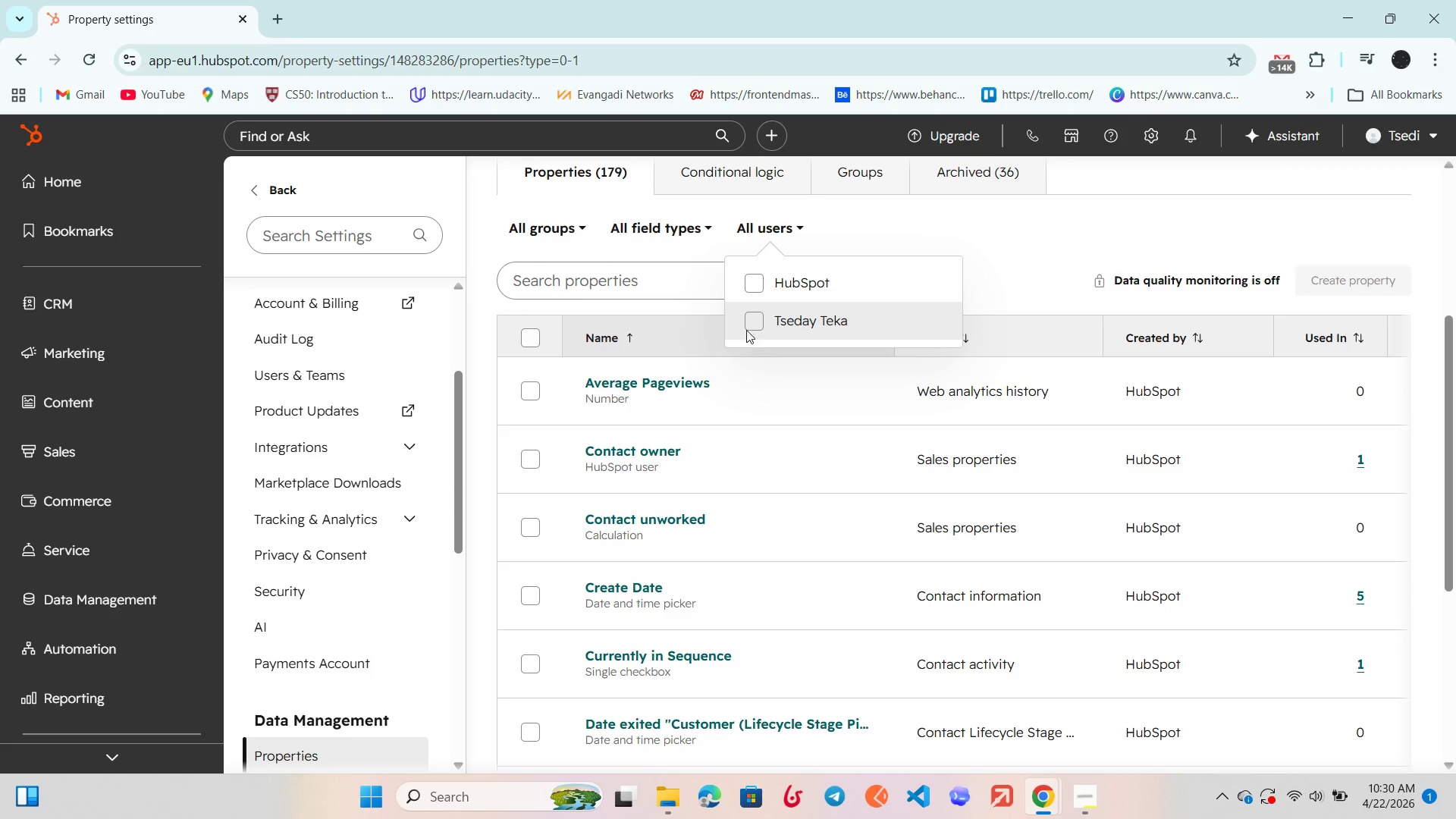 
left_click([746, 325])
 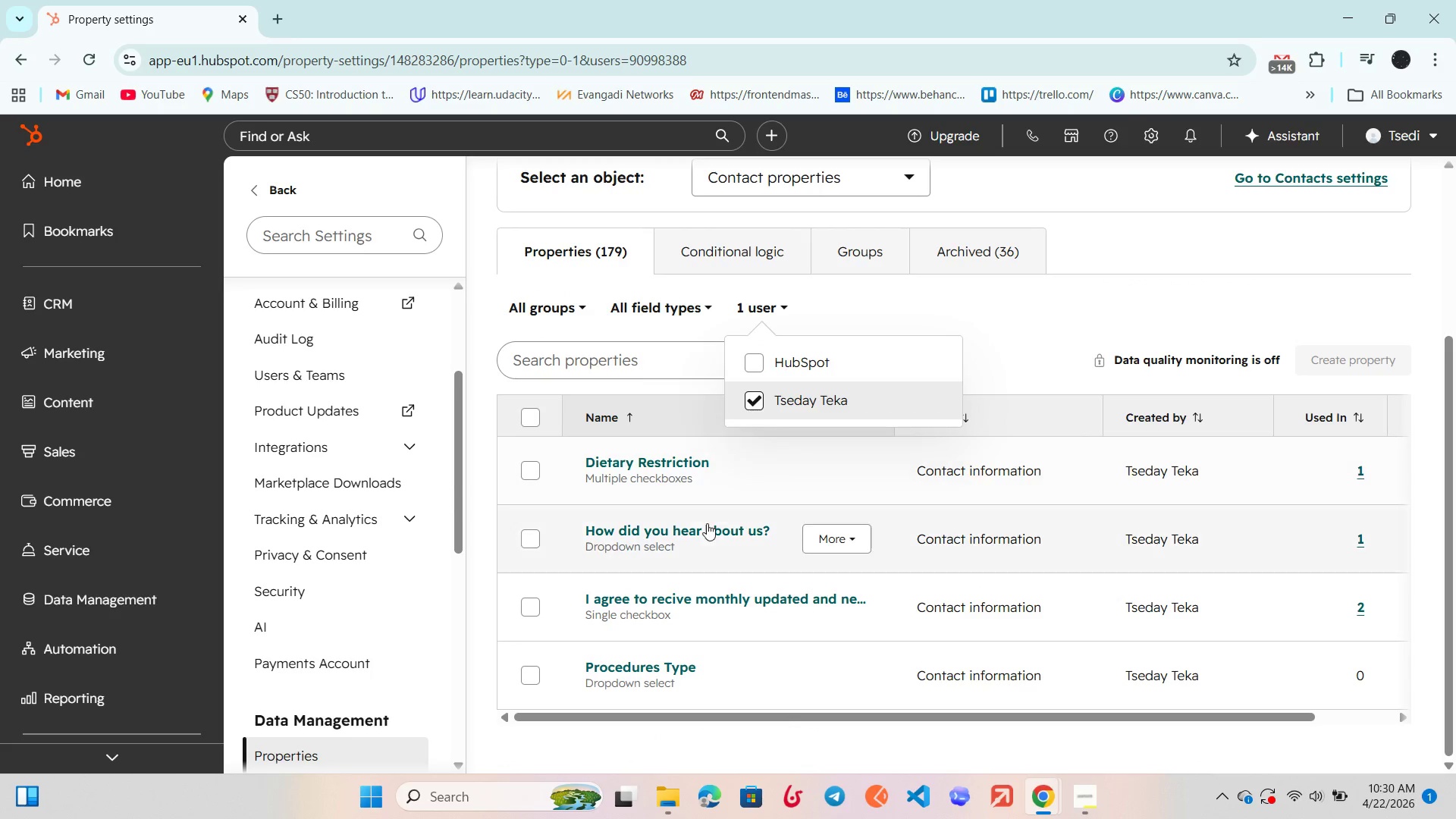 
scroll: coordinate [786, 622], scroll_direction: down, amount: 11.0
 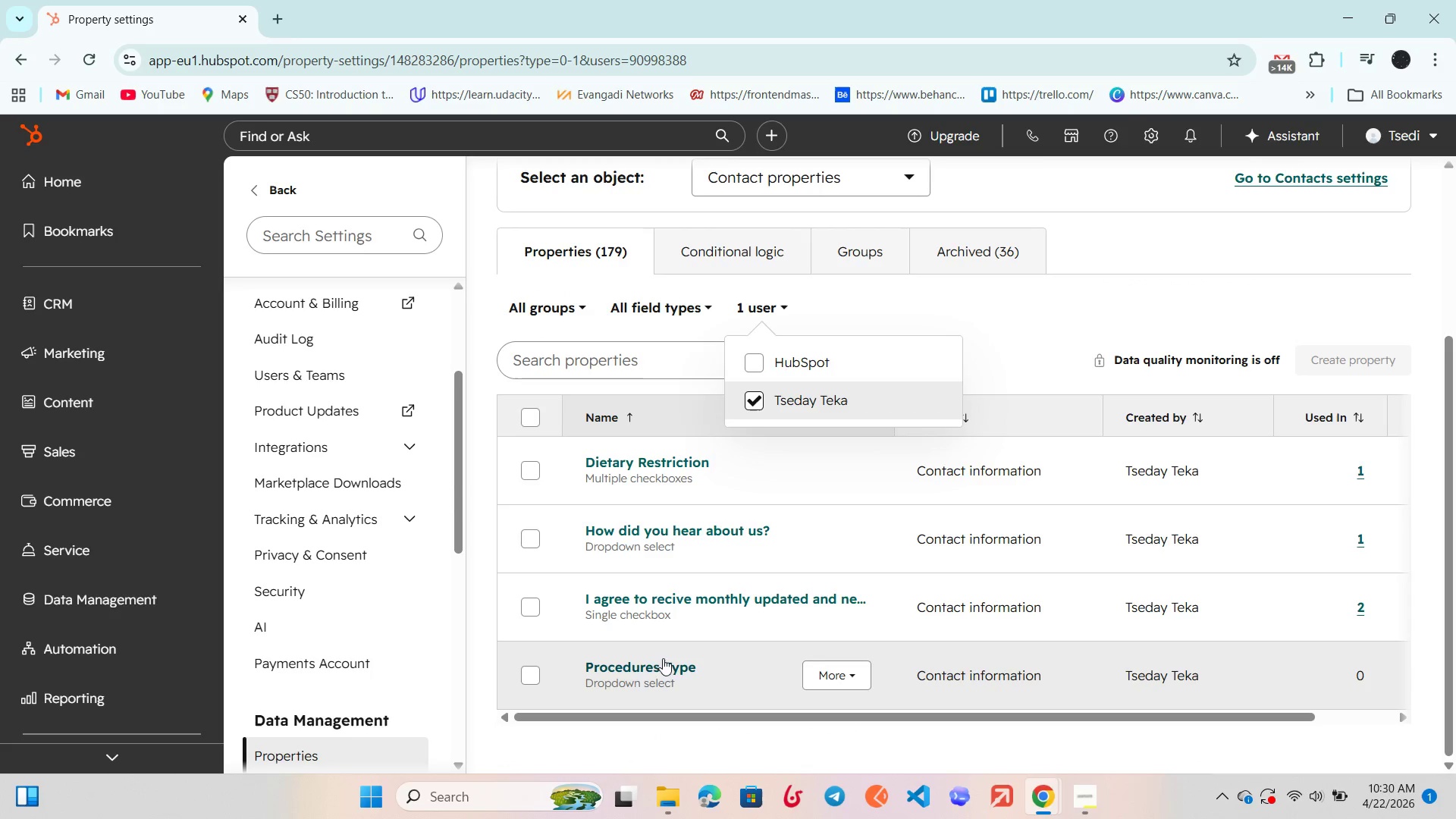 
left_click([528, 671])
 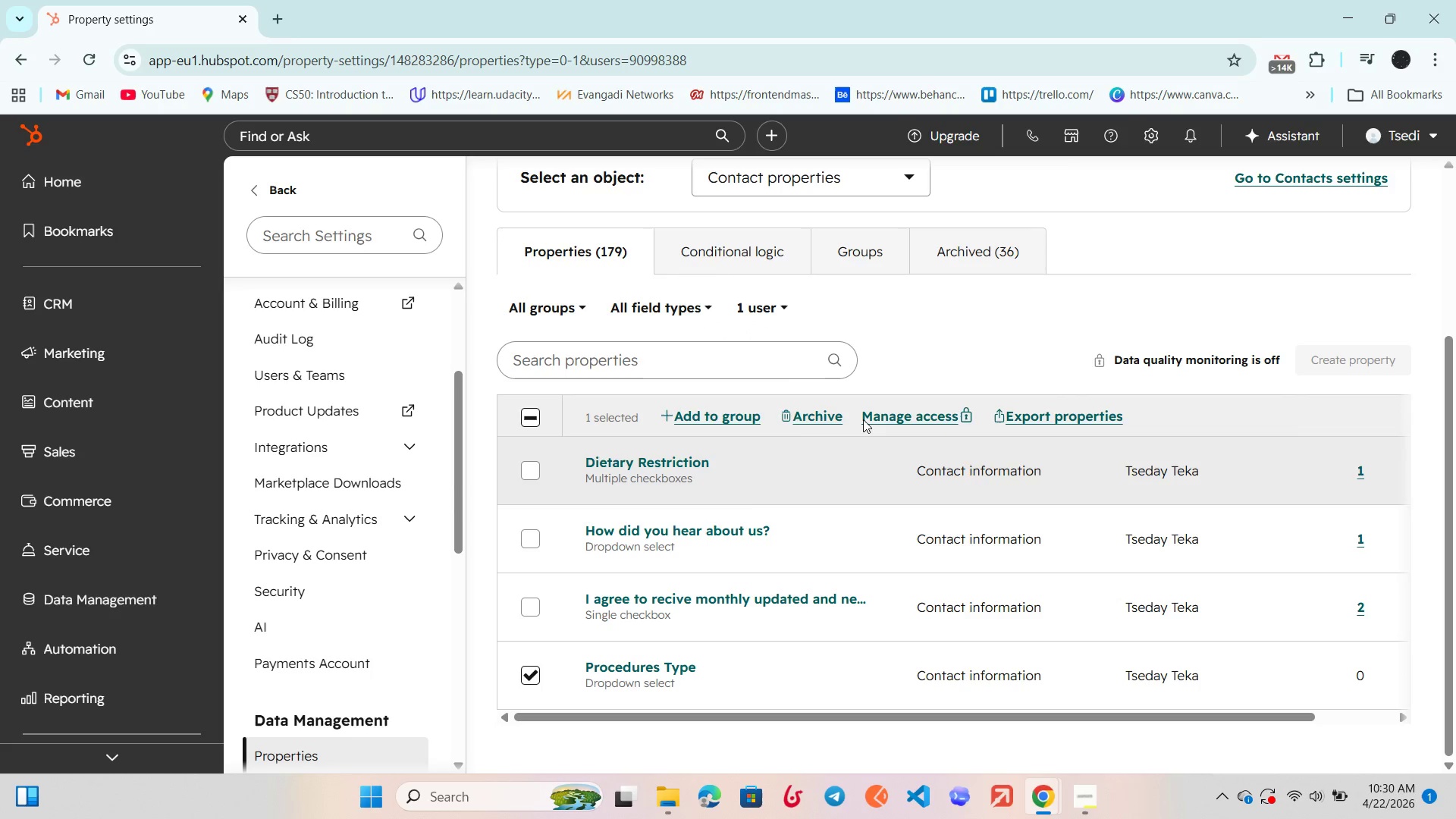 
left_click([807, 410])
 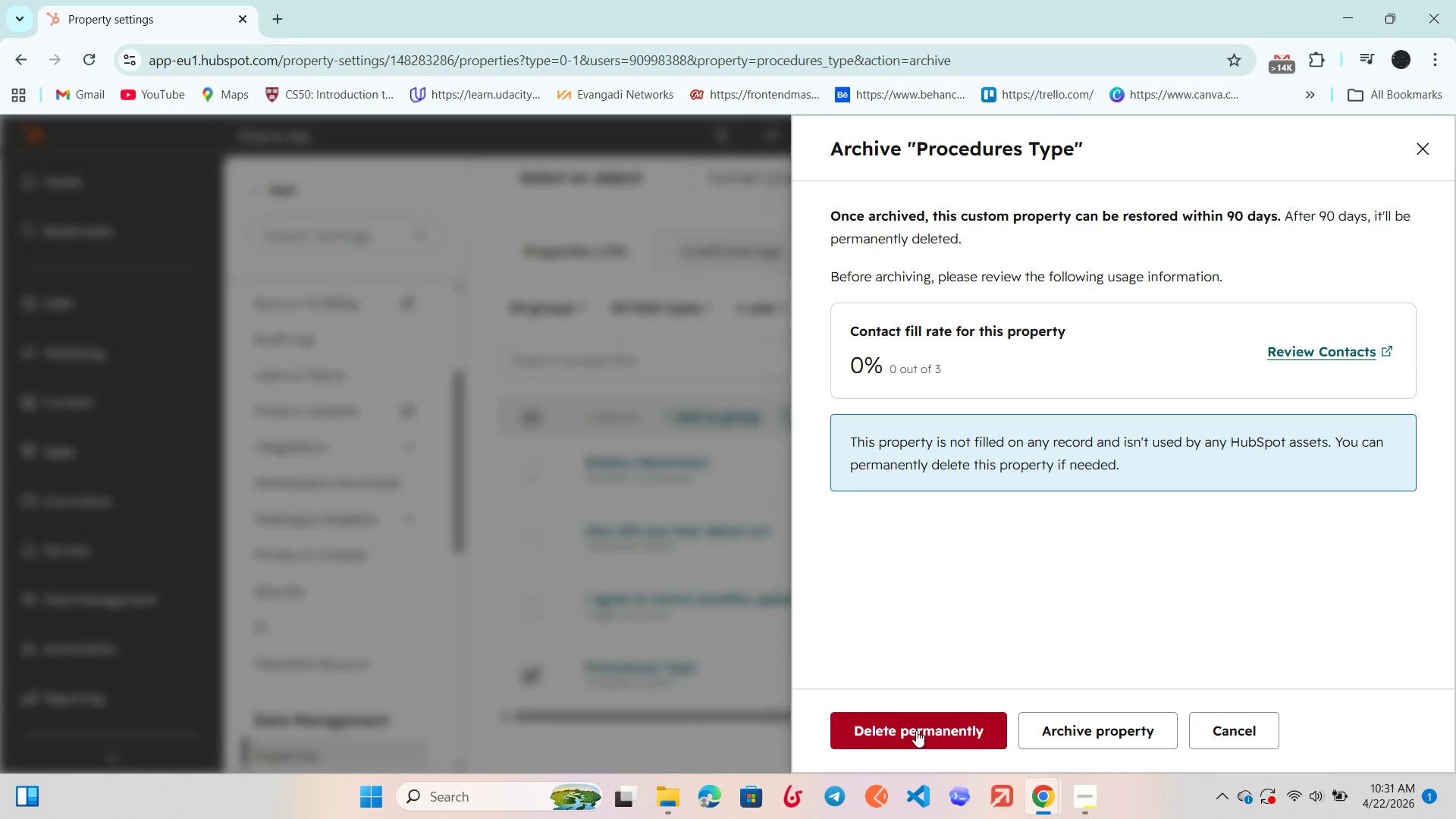 
left_click([919, 730])
 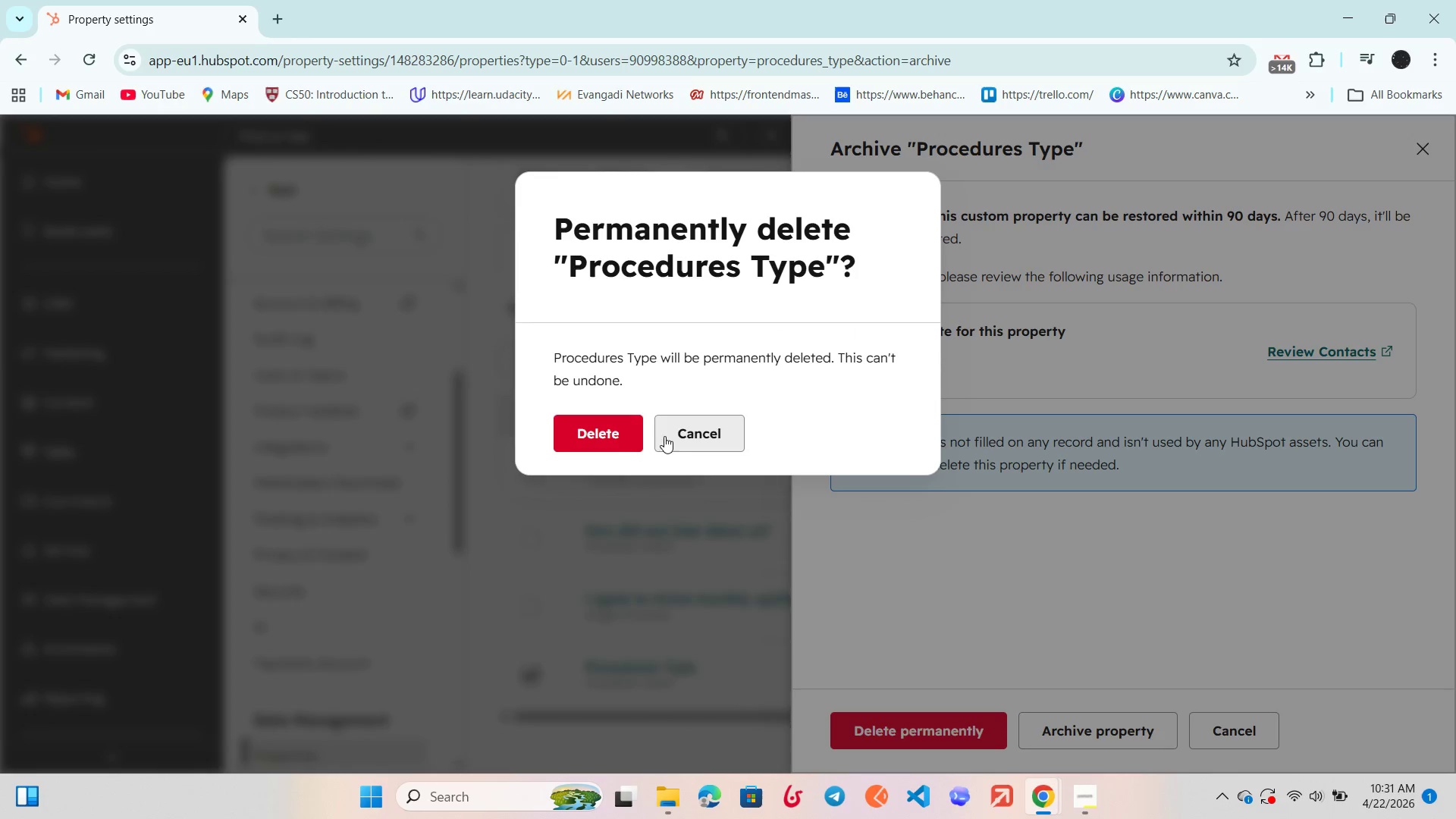 
left_click([604, 424])